 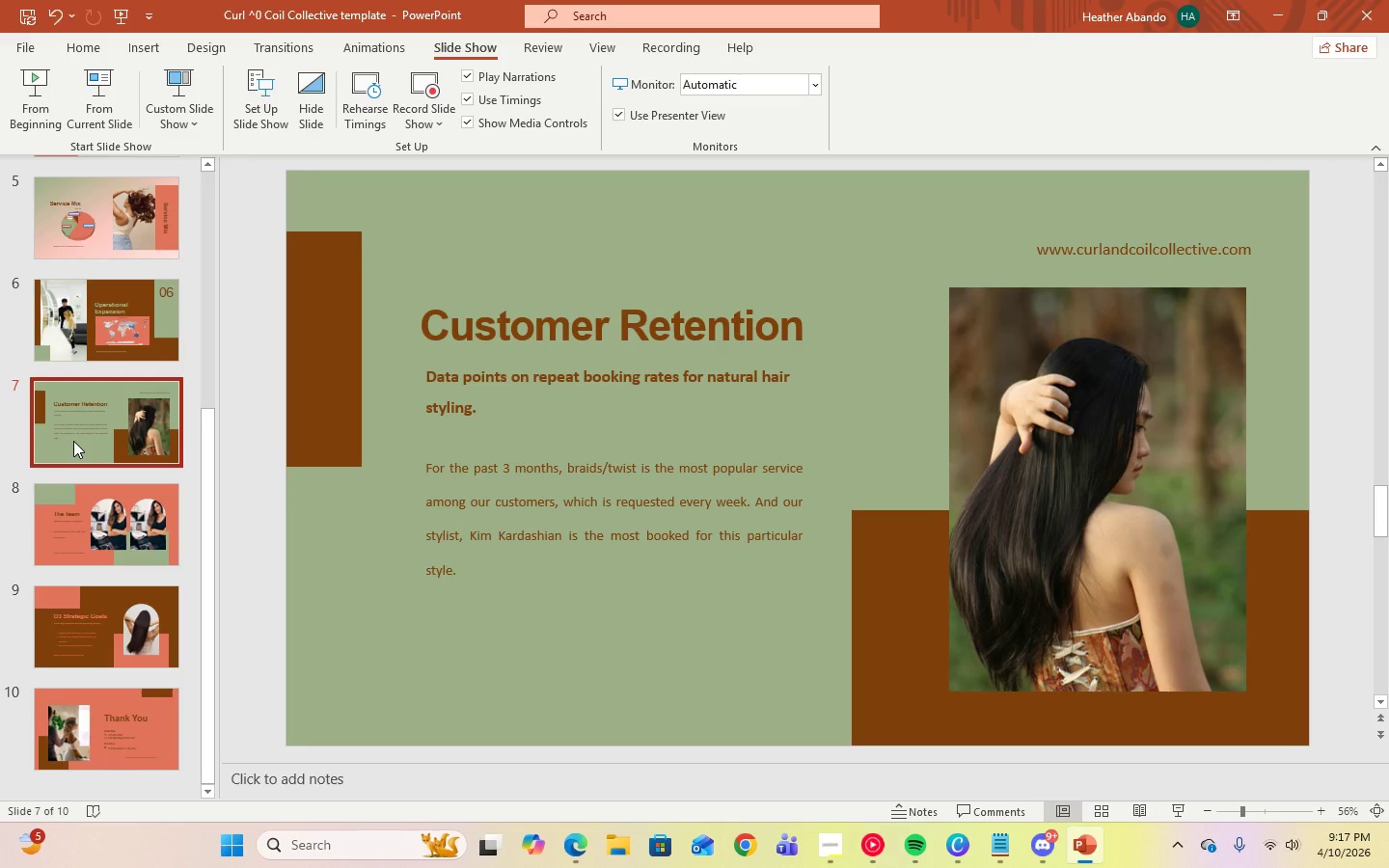 
scroll: coordinate [143, 528], scroll_direction: up, amount: 2.0
 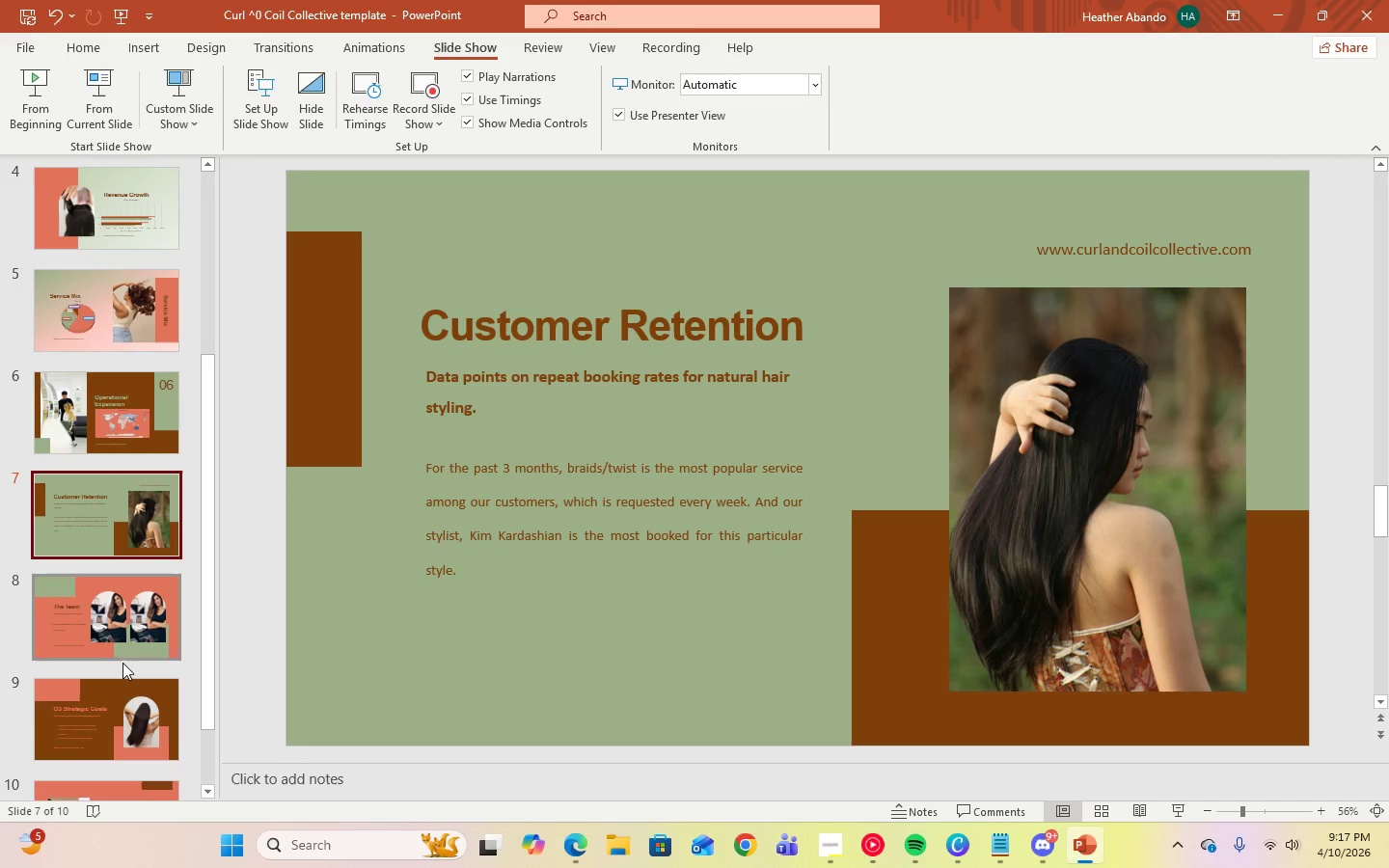 
left_click([120, 690])
 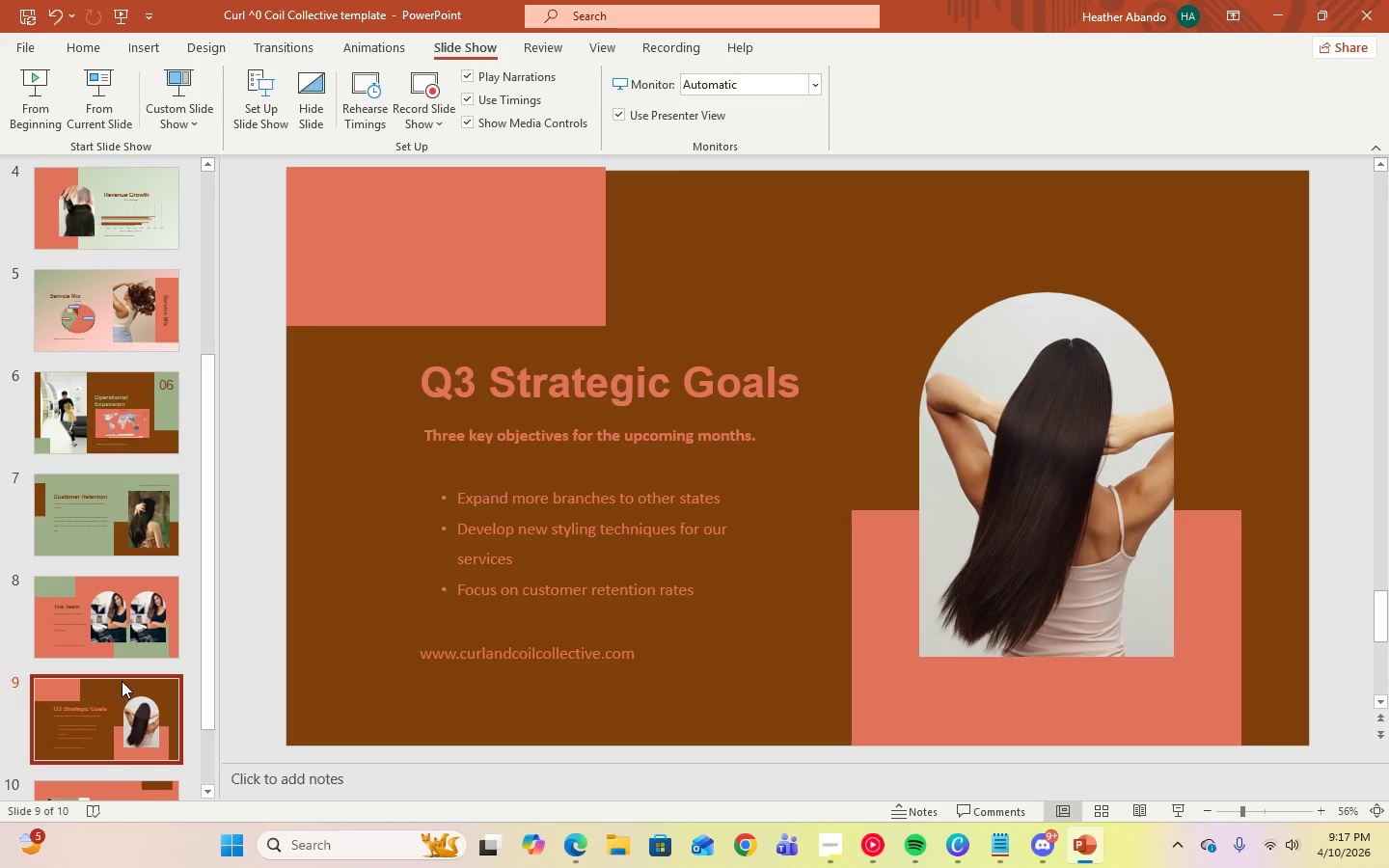 
scroll: coordinate [122, 670], scroll_direction: up, amount: 7.0
 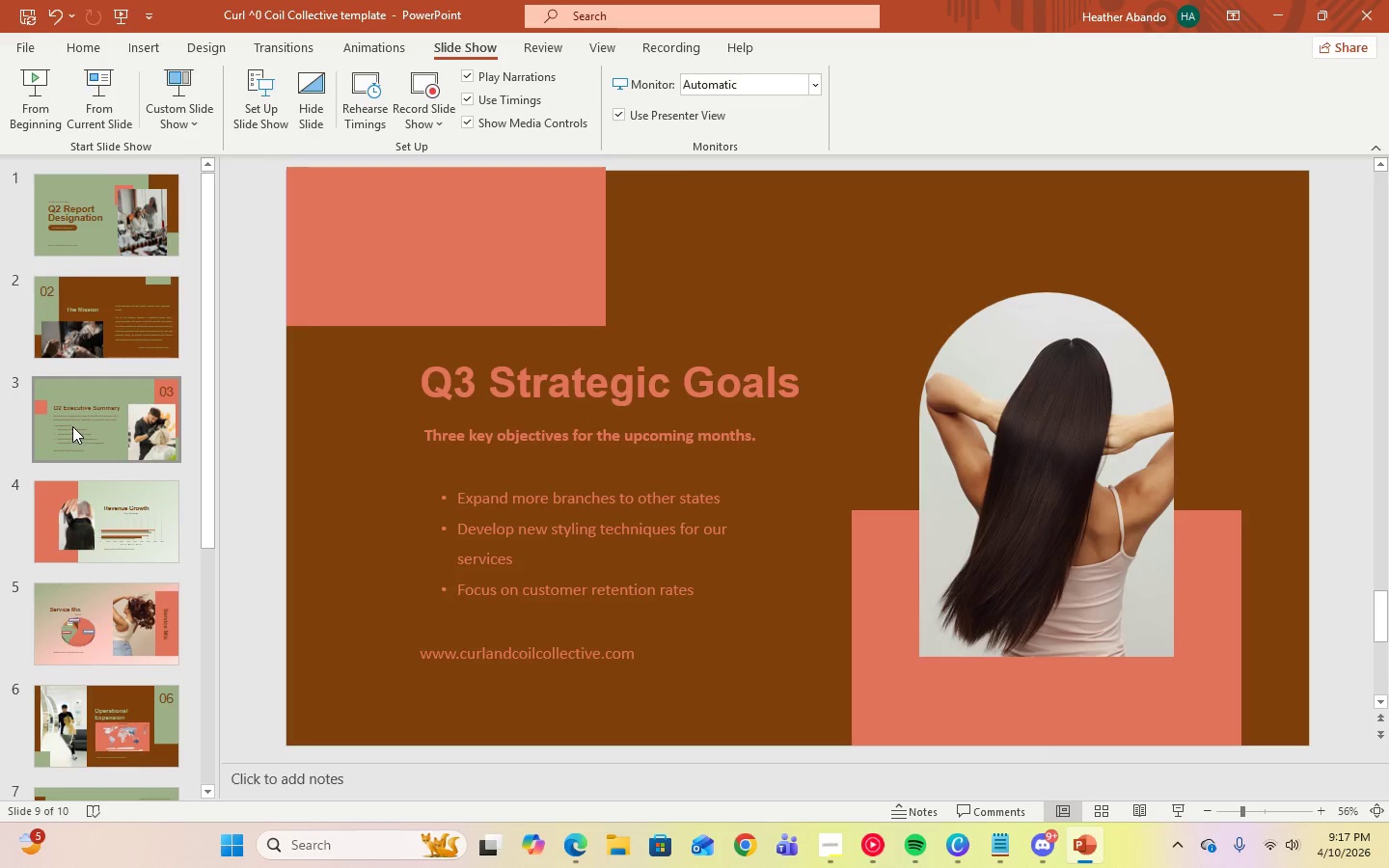 
left_click([72, 426])
 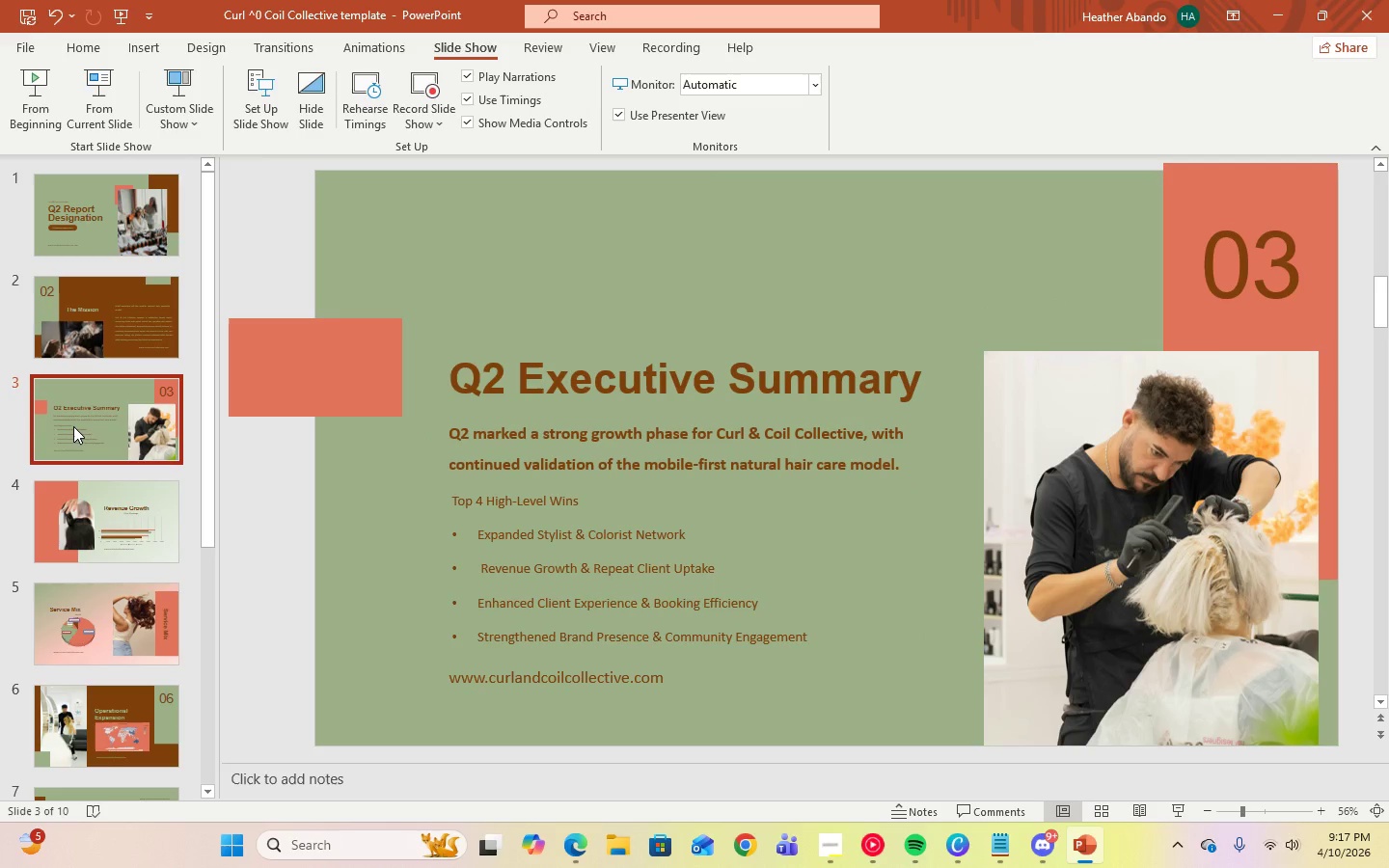 
wait(9.83)
 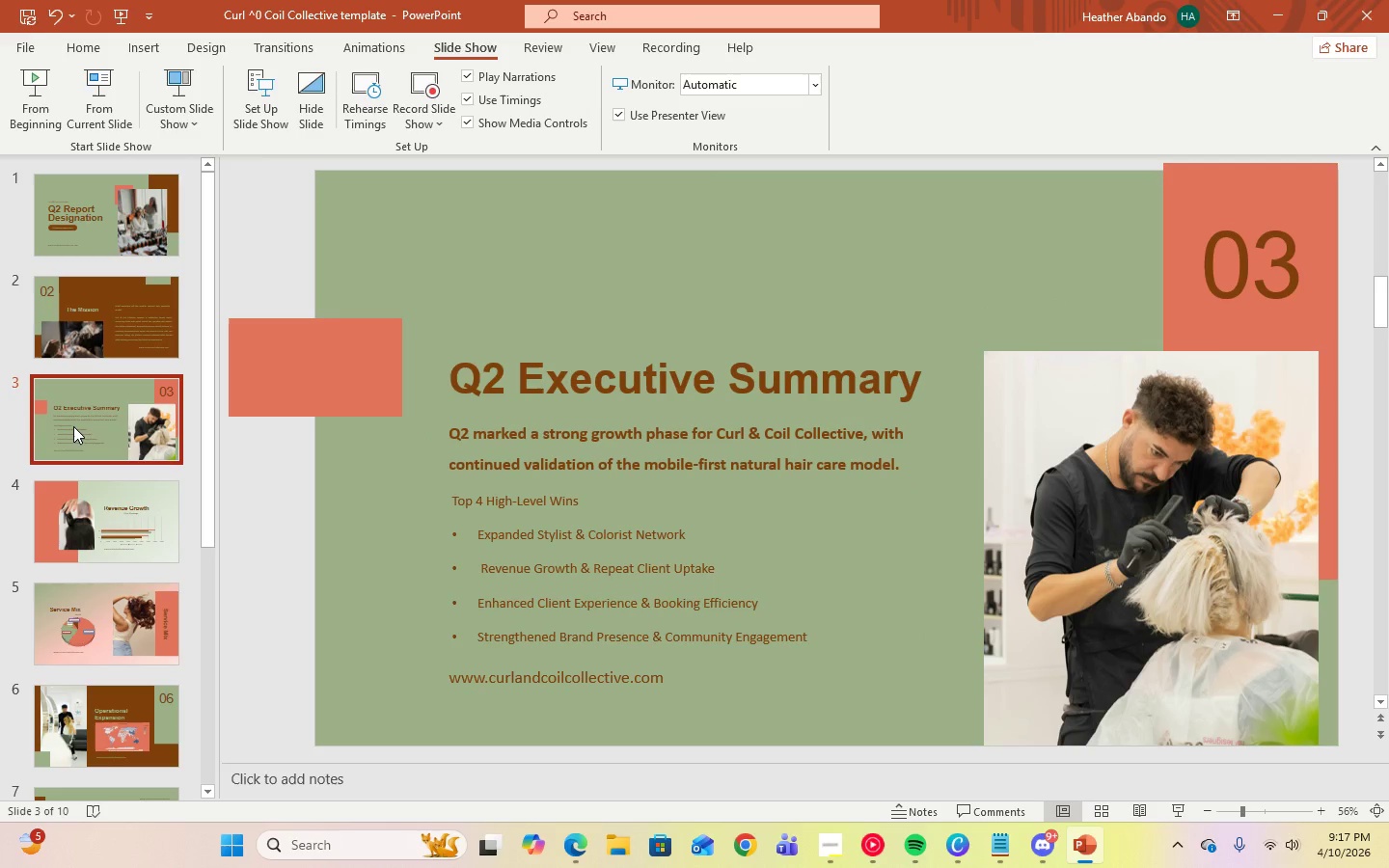 
left_click([831, 838])